 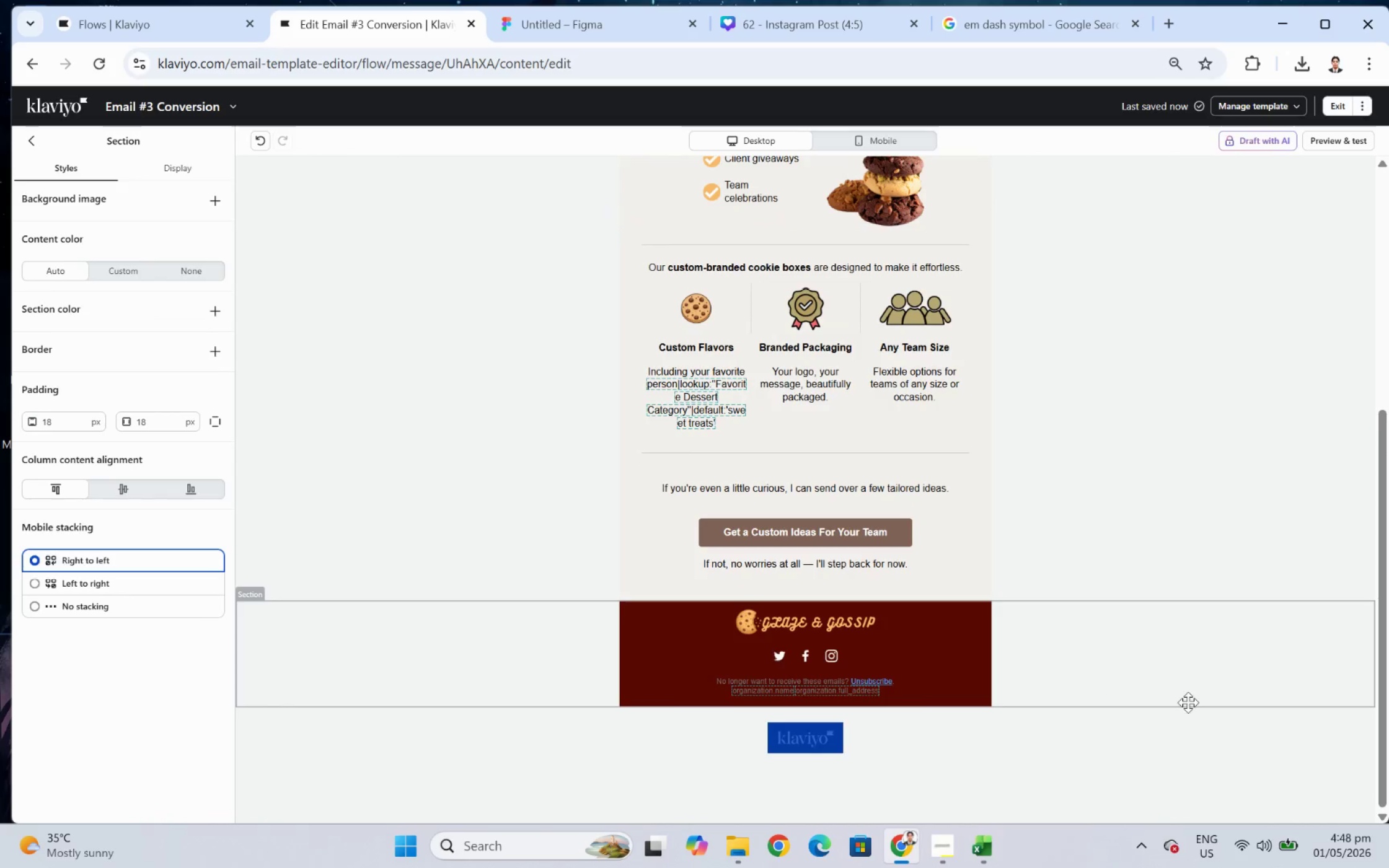 
scroll: coordinate [1255, 719], scroll_direction: up, amount: 4.0
 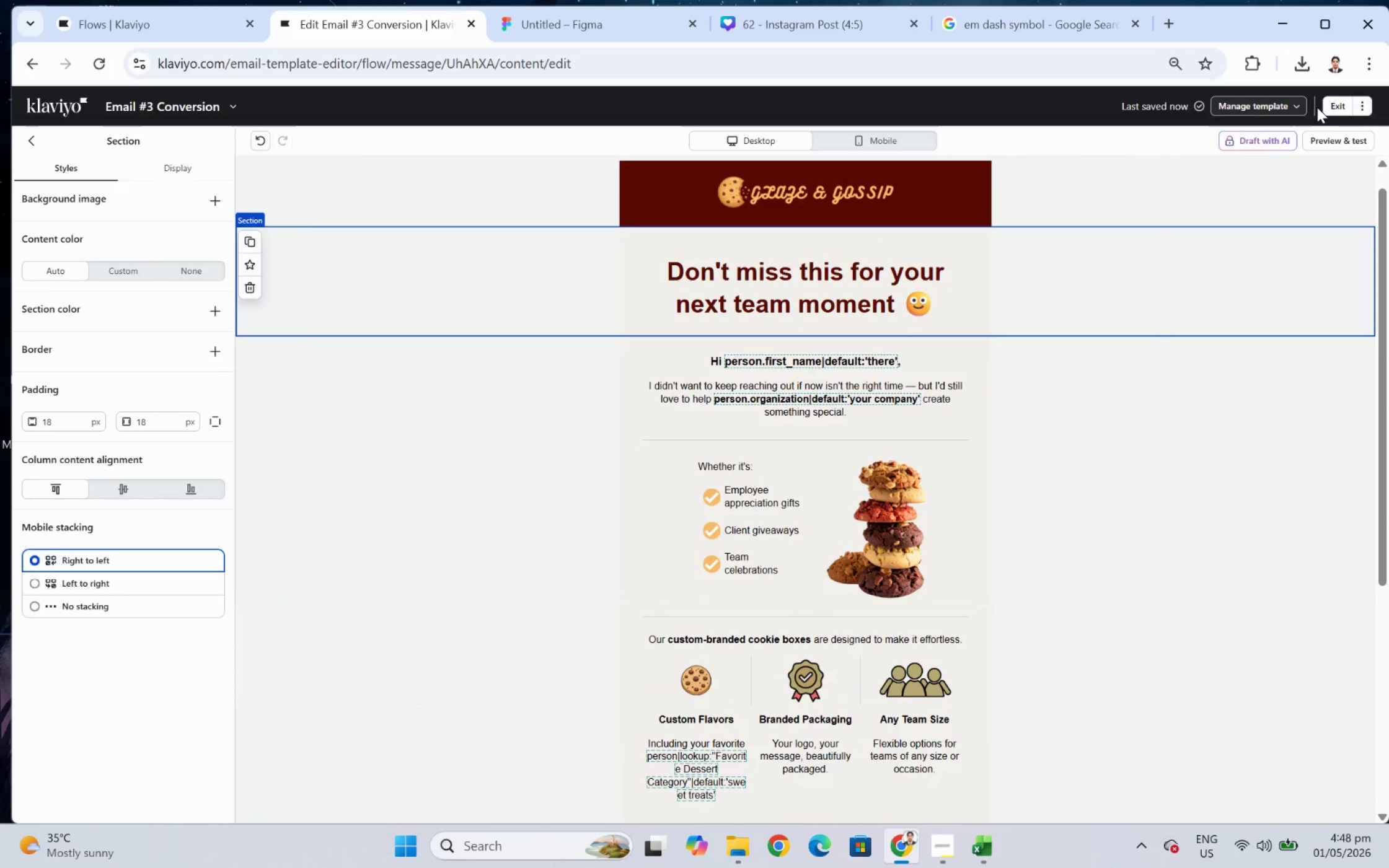 
left_click([1328, 110])
 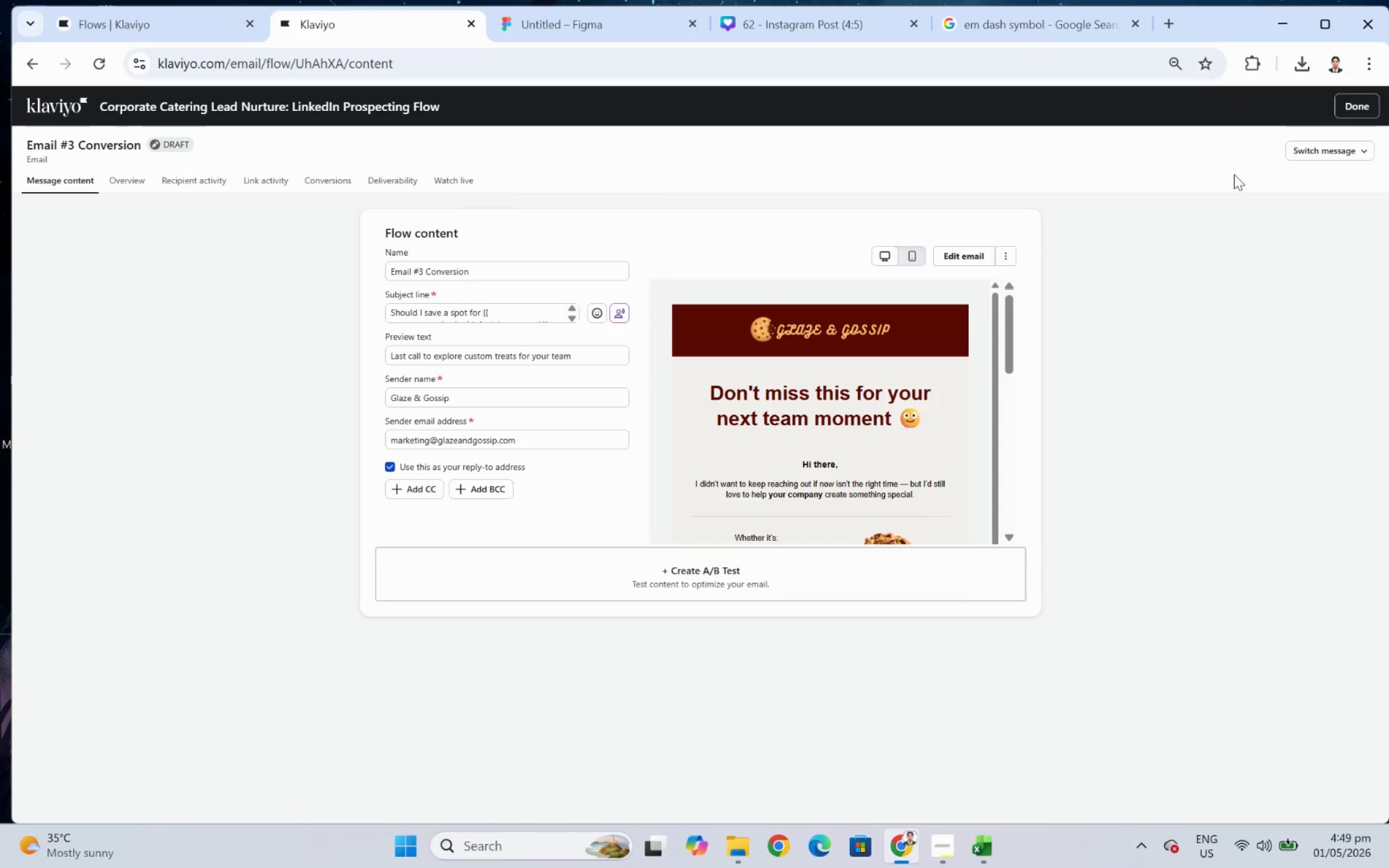 
wait(19.75)
 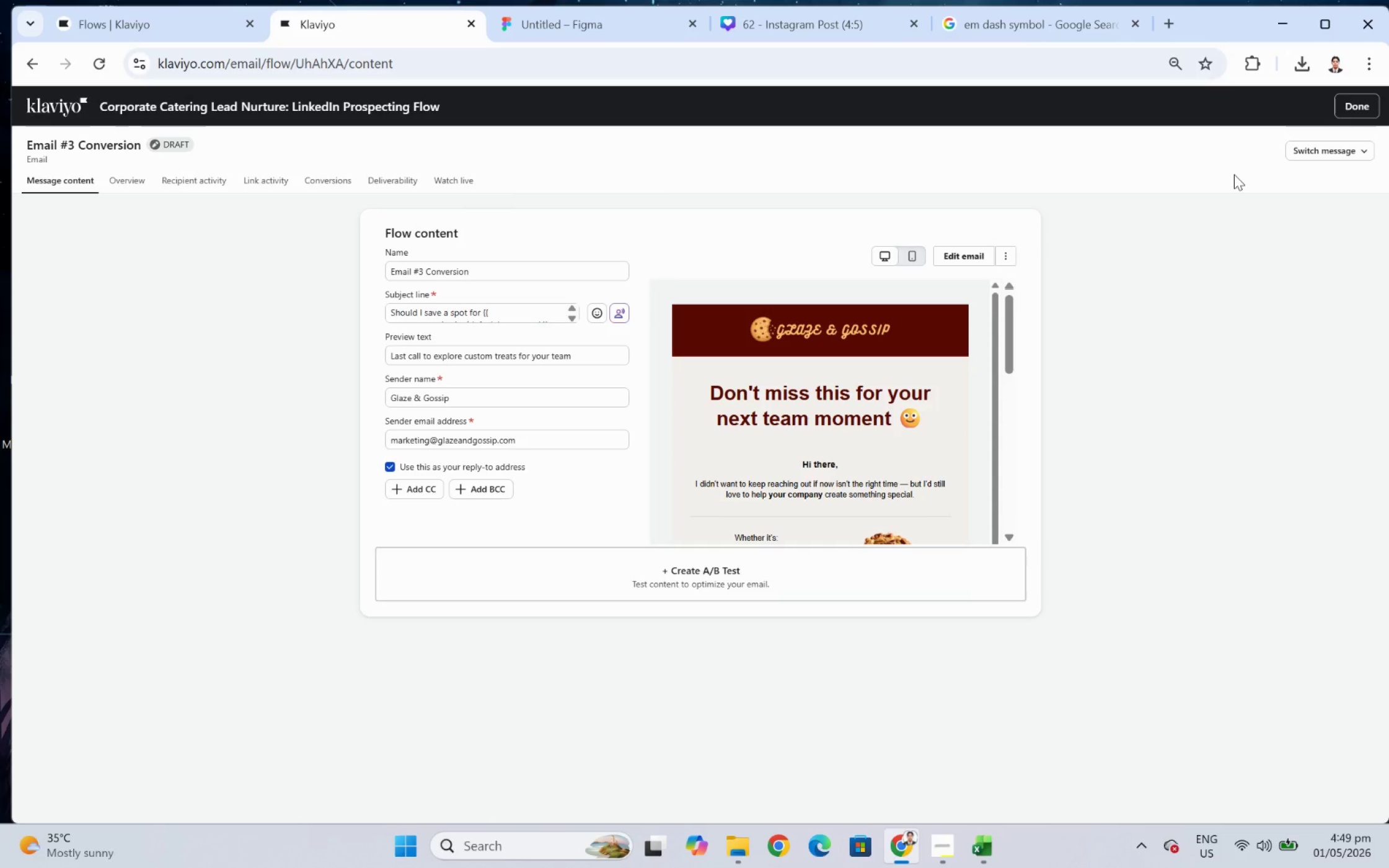 
scroll: coordinate [872, 352], scroll_direction: down, amount: 4.0
 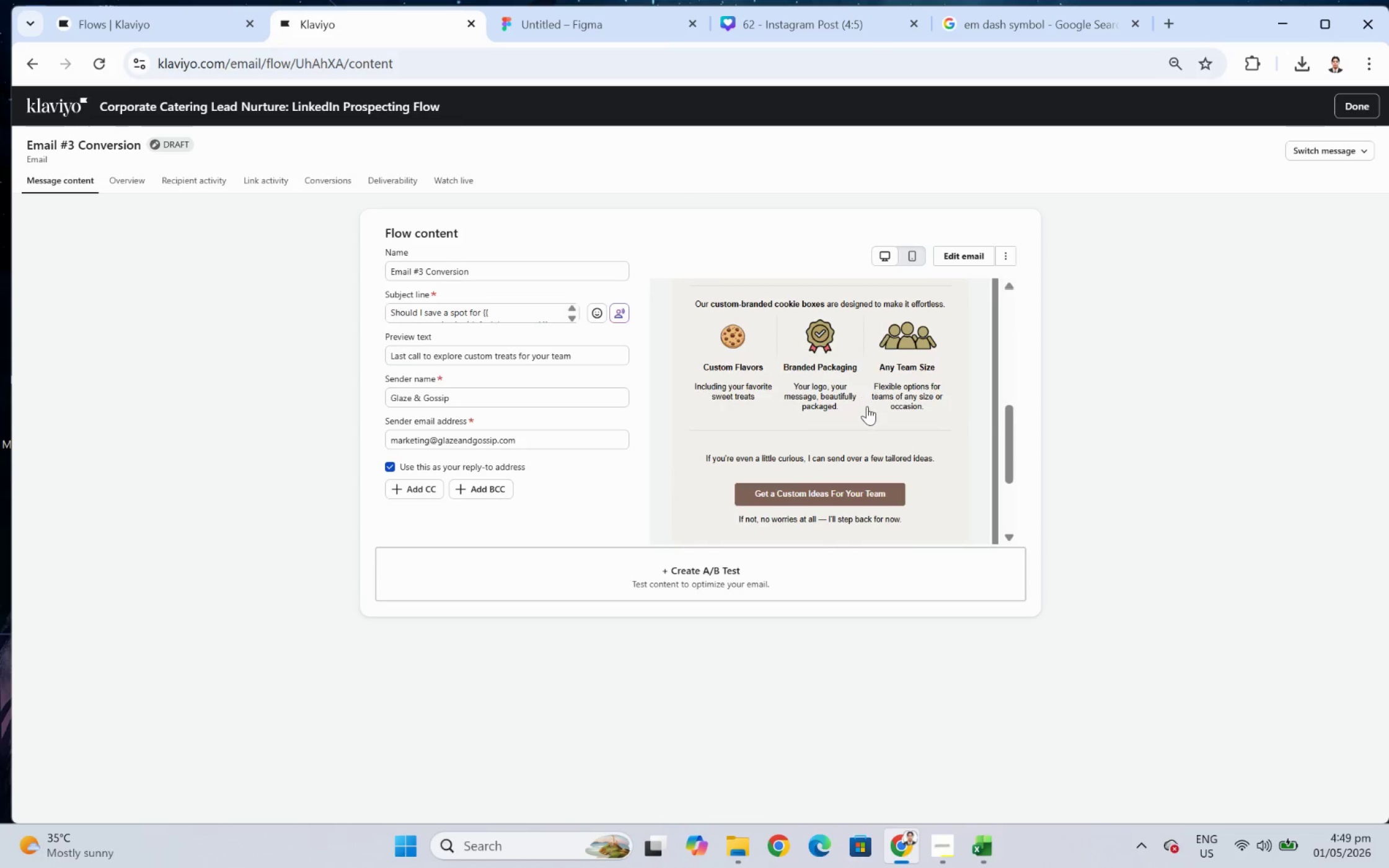 
scroll: coordinate [866, 413], scroll_direction: none, amount: 0.0
 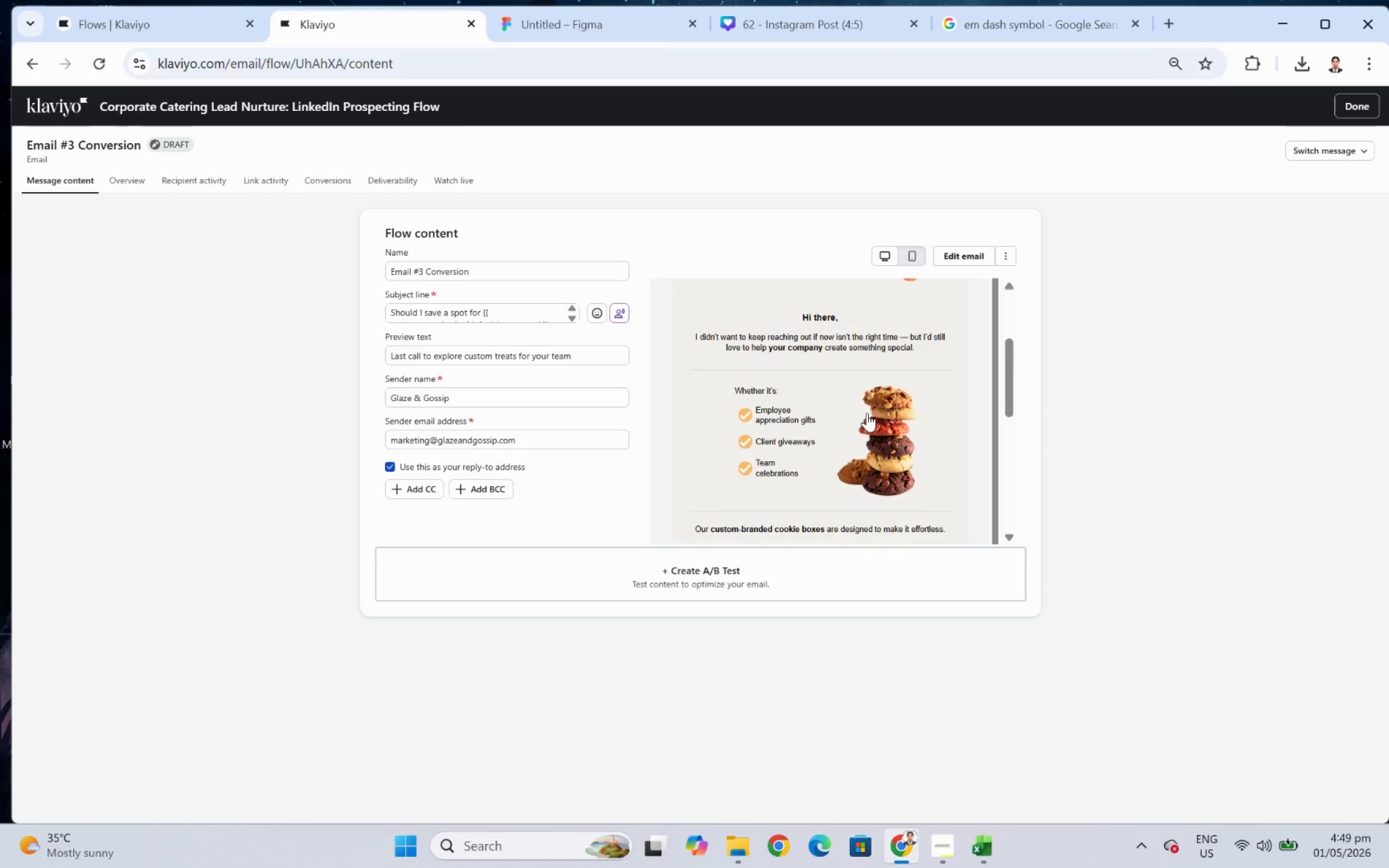 
scroll: coordinate [866, 413], scroll_direction: up, amount: 3.0
 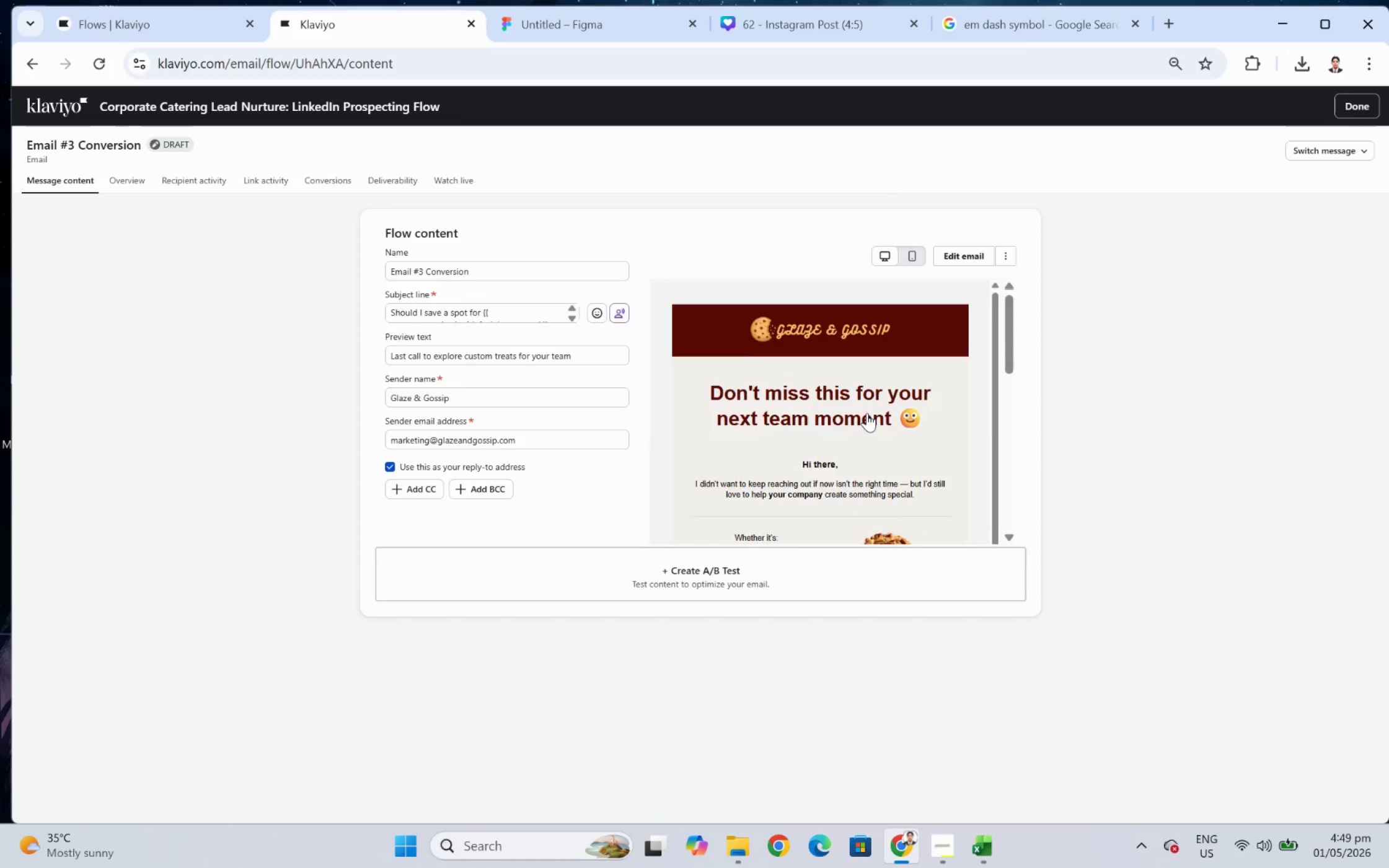 
scroll: coordinate [866, 413], scroll_direction: down, amount: 4.0
 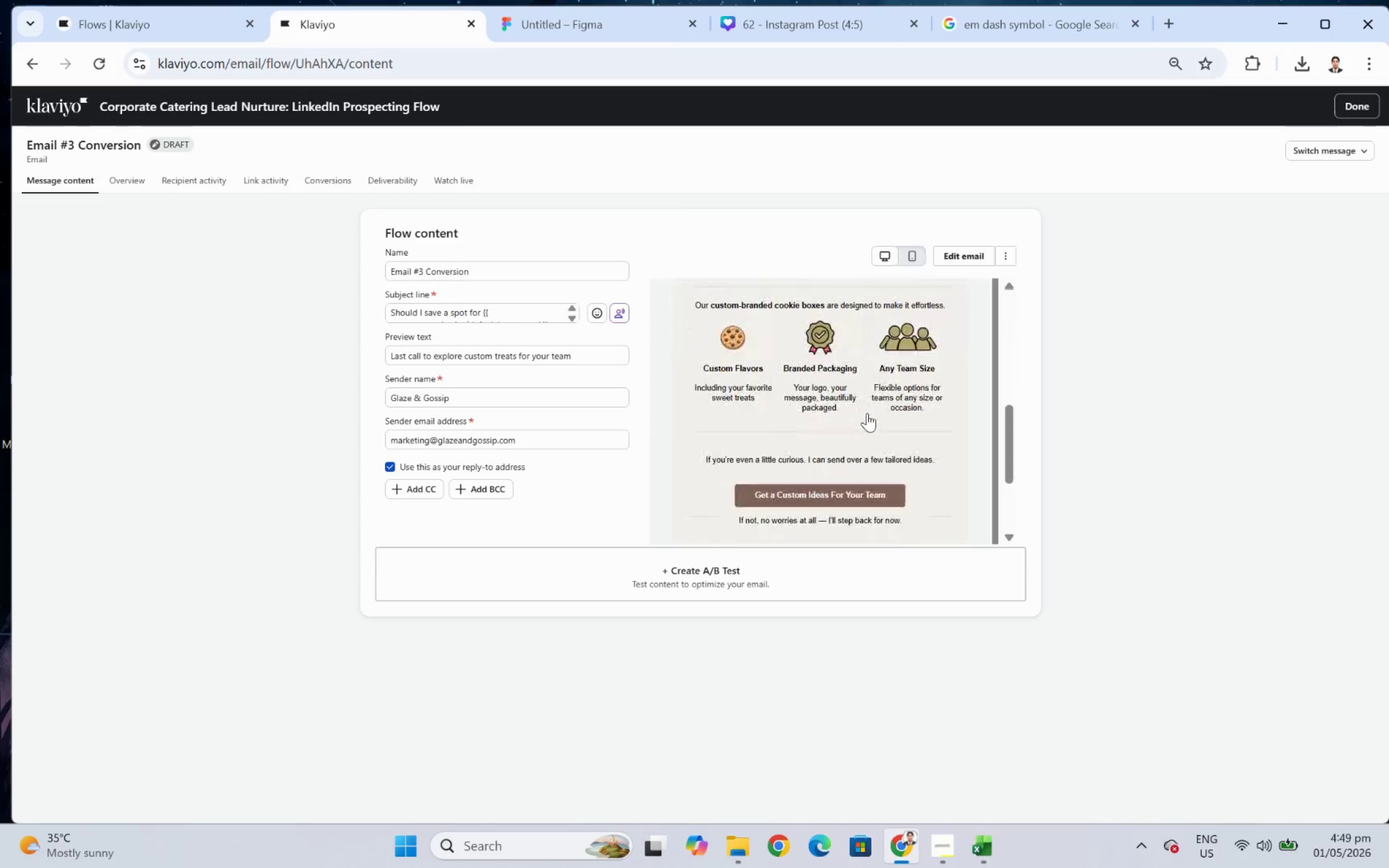 
scroll: coordinate [866, 413], scroll_direction: up, amount: 4.0
 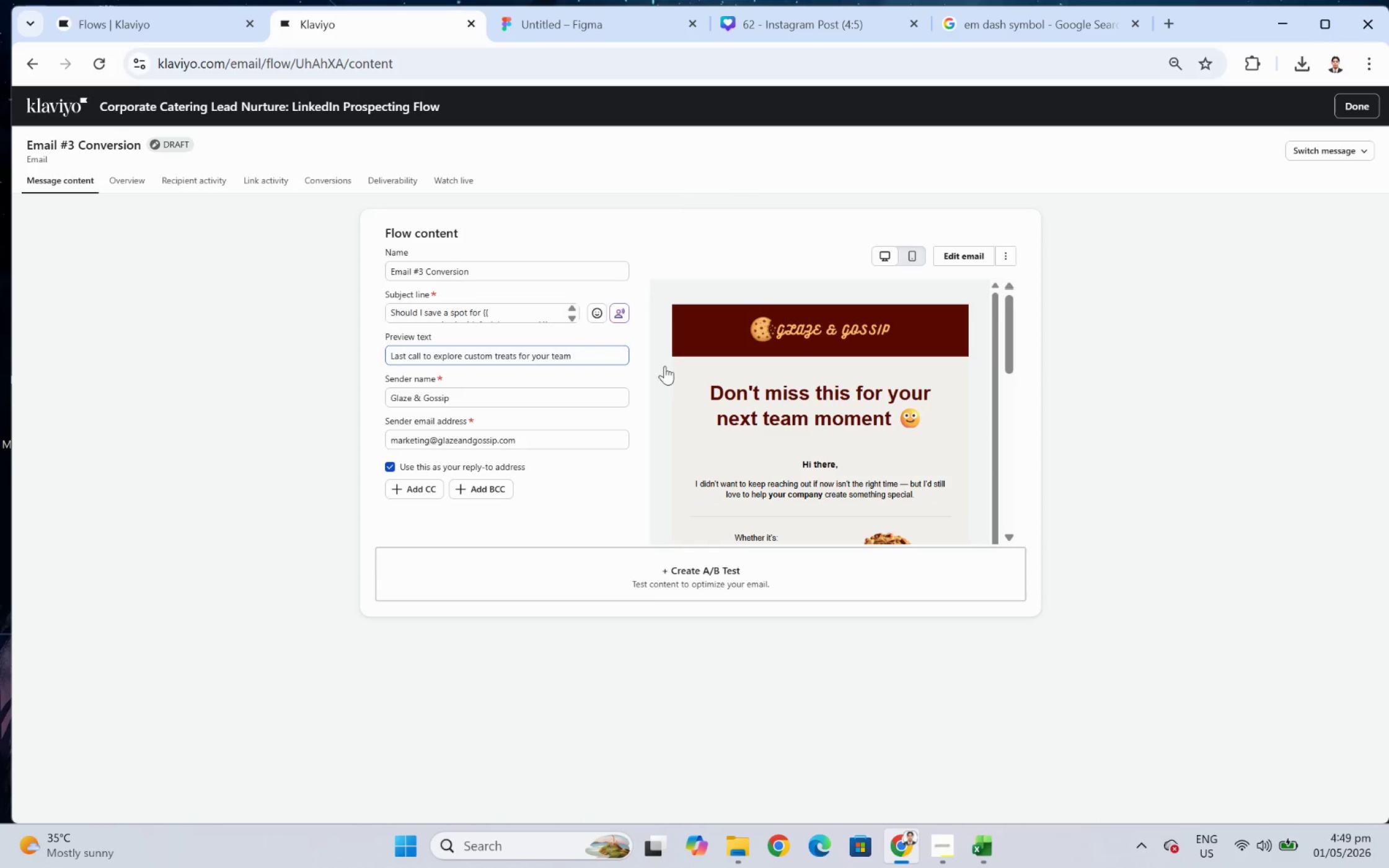 
scroll: coordinate [821, 391], scroll_direction: down, amount: 4.0
 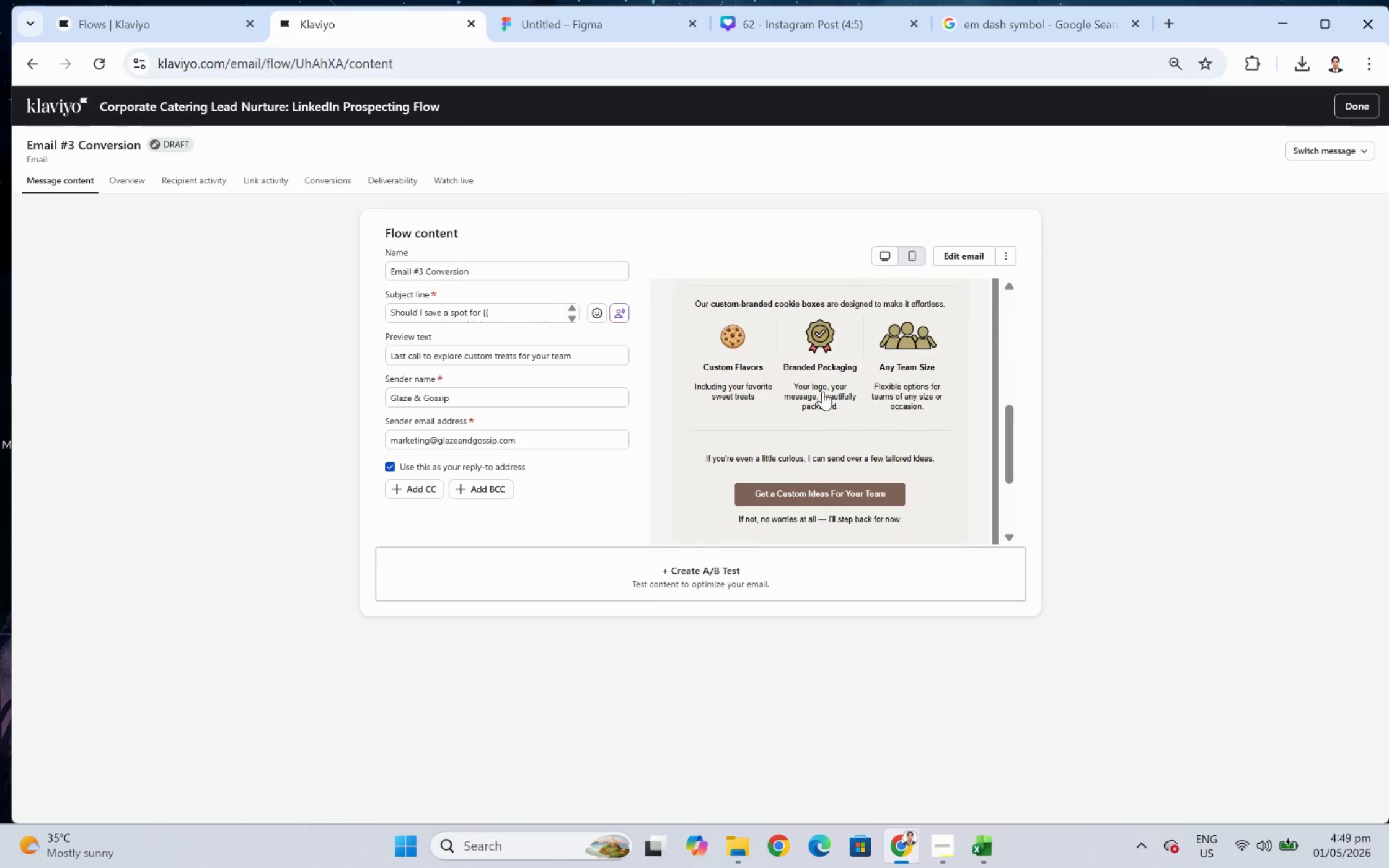 
scroll: coordinate [822, 391], scroll_direction: up, amount: 3.0
 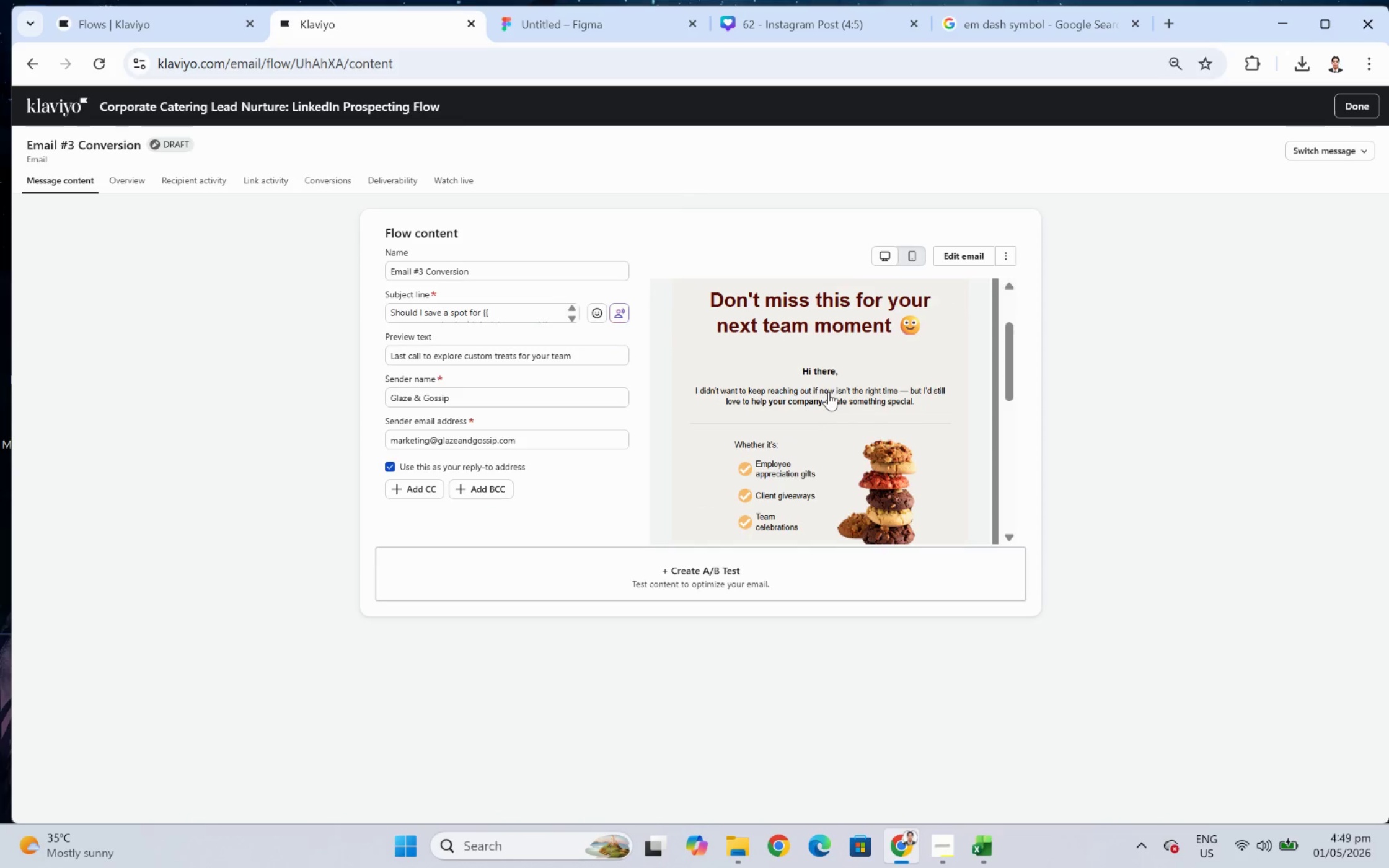 
scroll: coordinate [870, 369], scroll_direction: down, amount: 7.0
 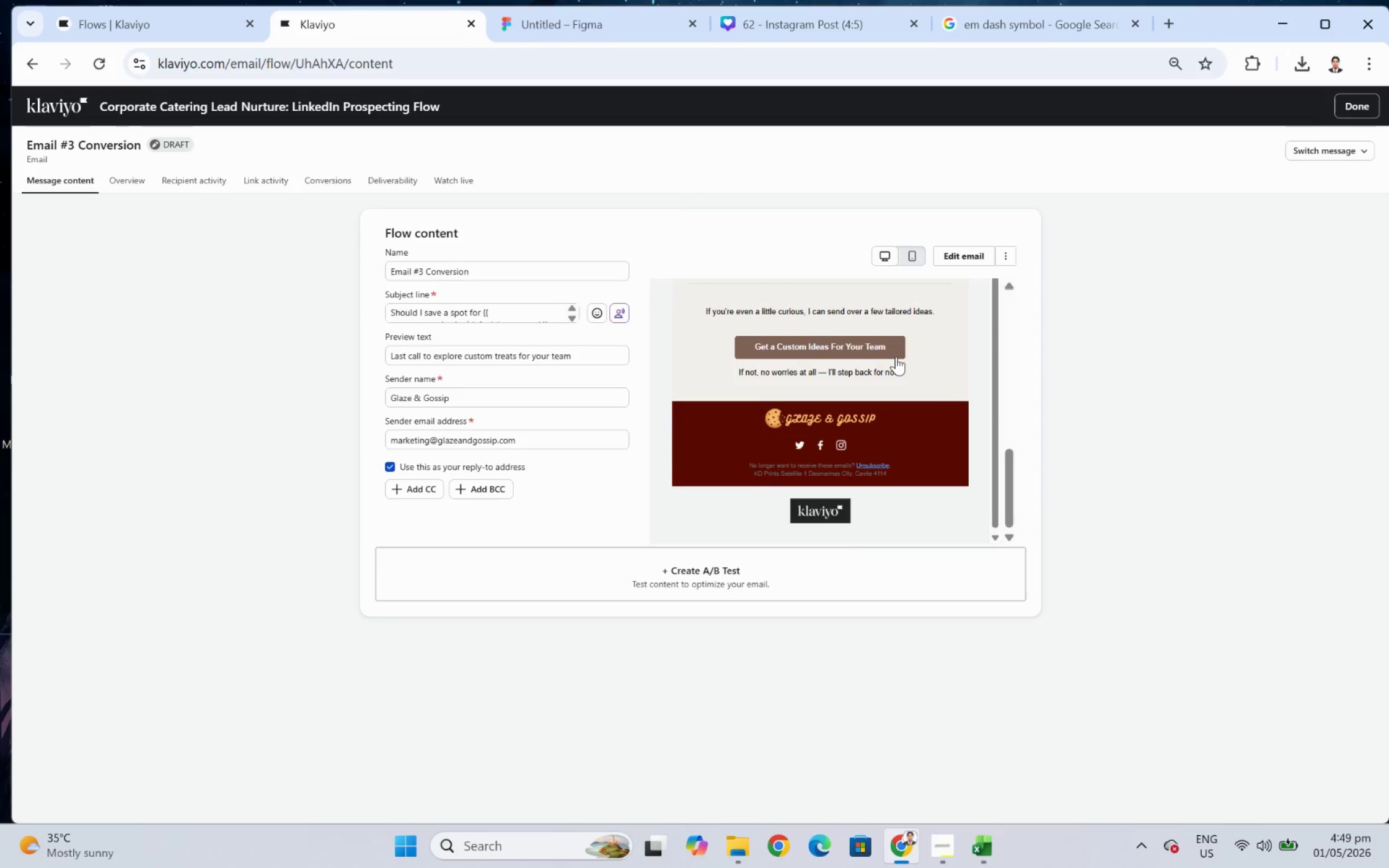 
scroll: coordinate [894, 351], scroll_direction: up, amount: 4.0
 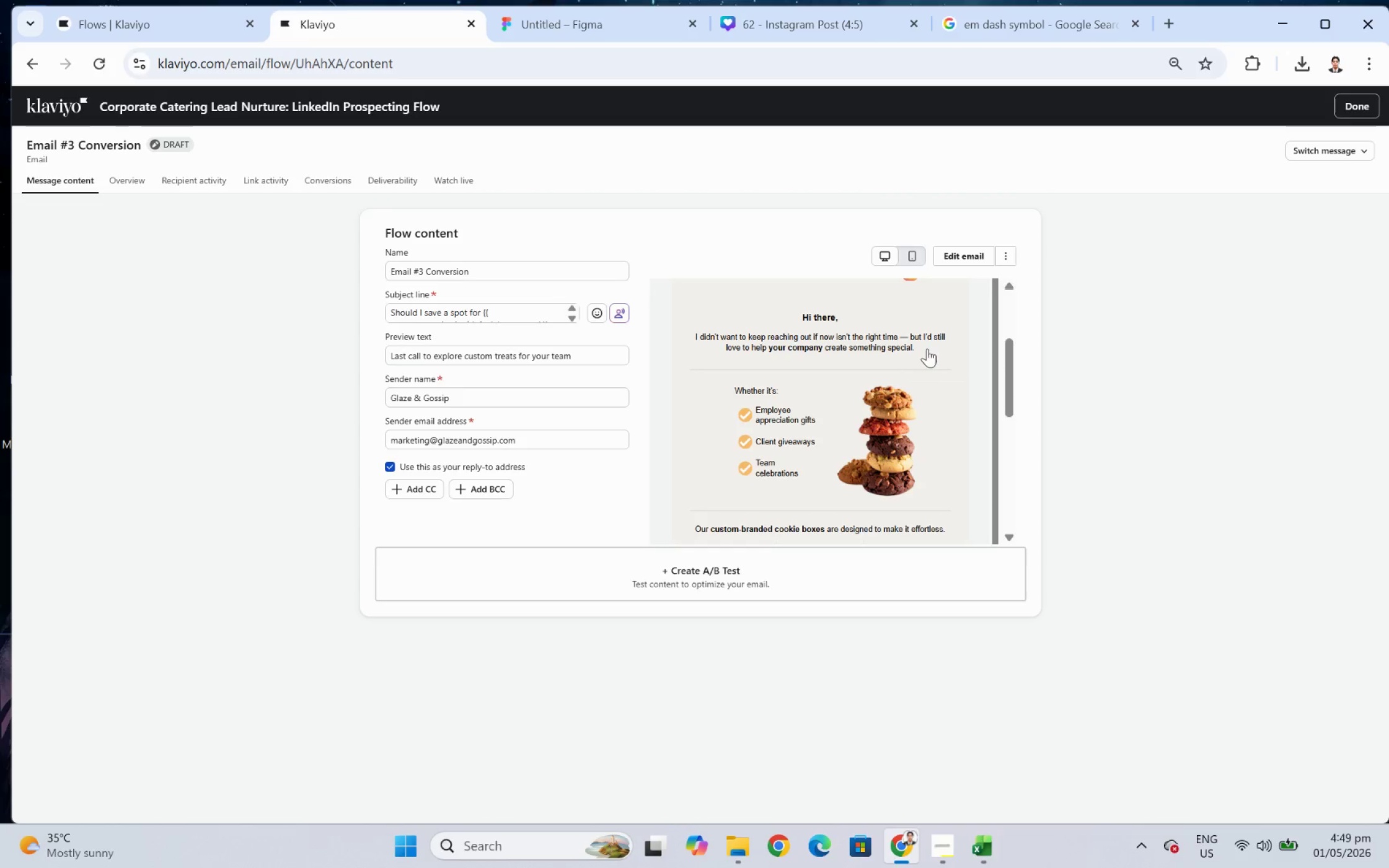 
scroll: coordinate [915, 385], scroll_direction: down, amount: 3.0
 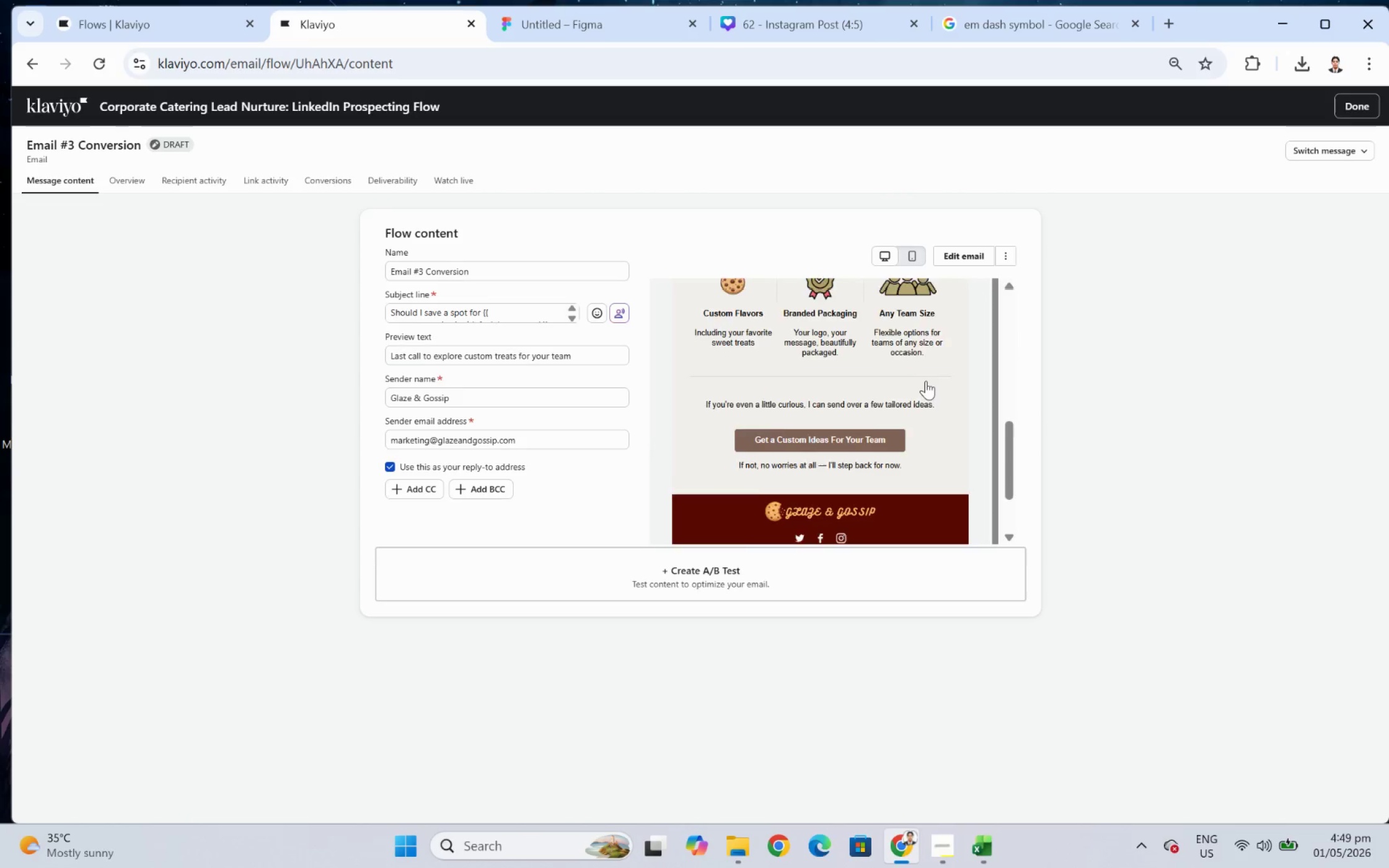 
scroll: coordinate [934, 376], scroll_direction: up, amount: 4.0
 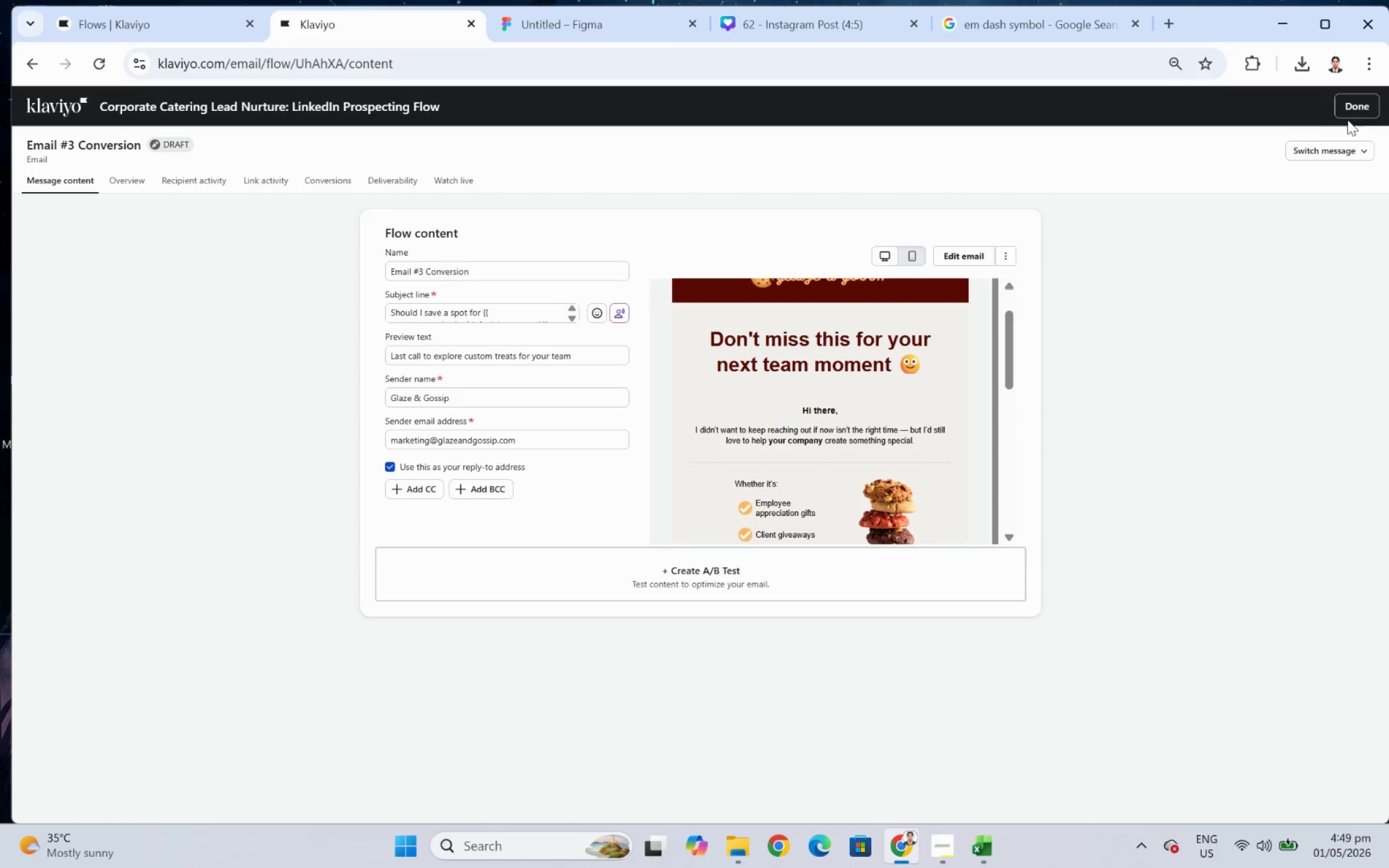 
left_click([1355, 108])
 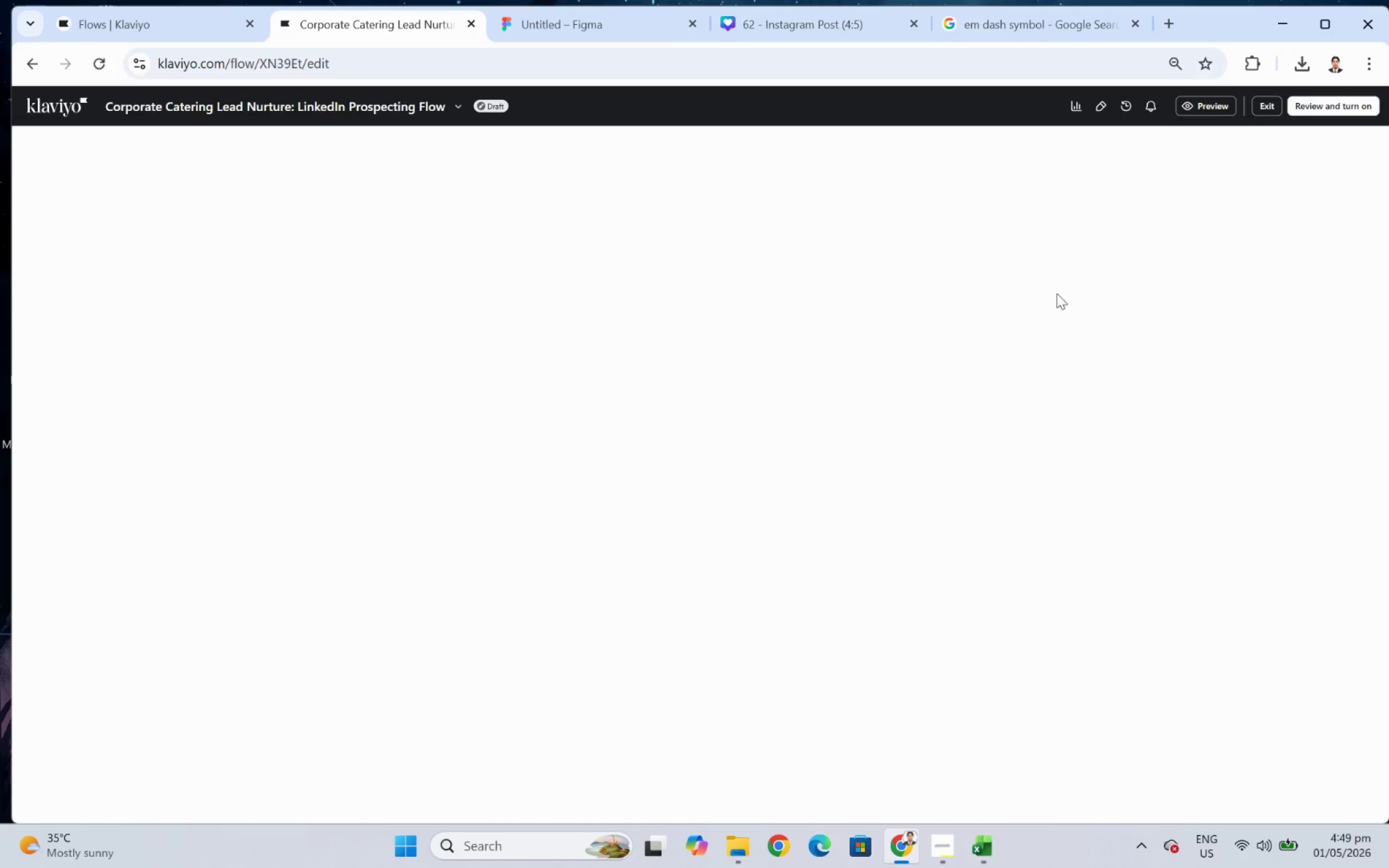 
wait(7.03)
 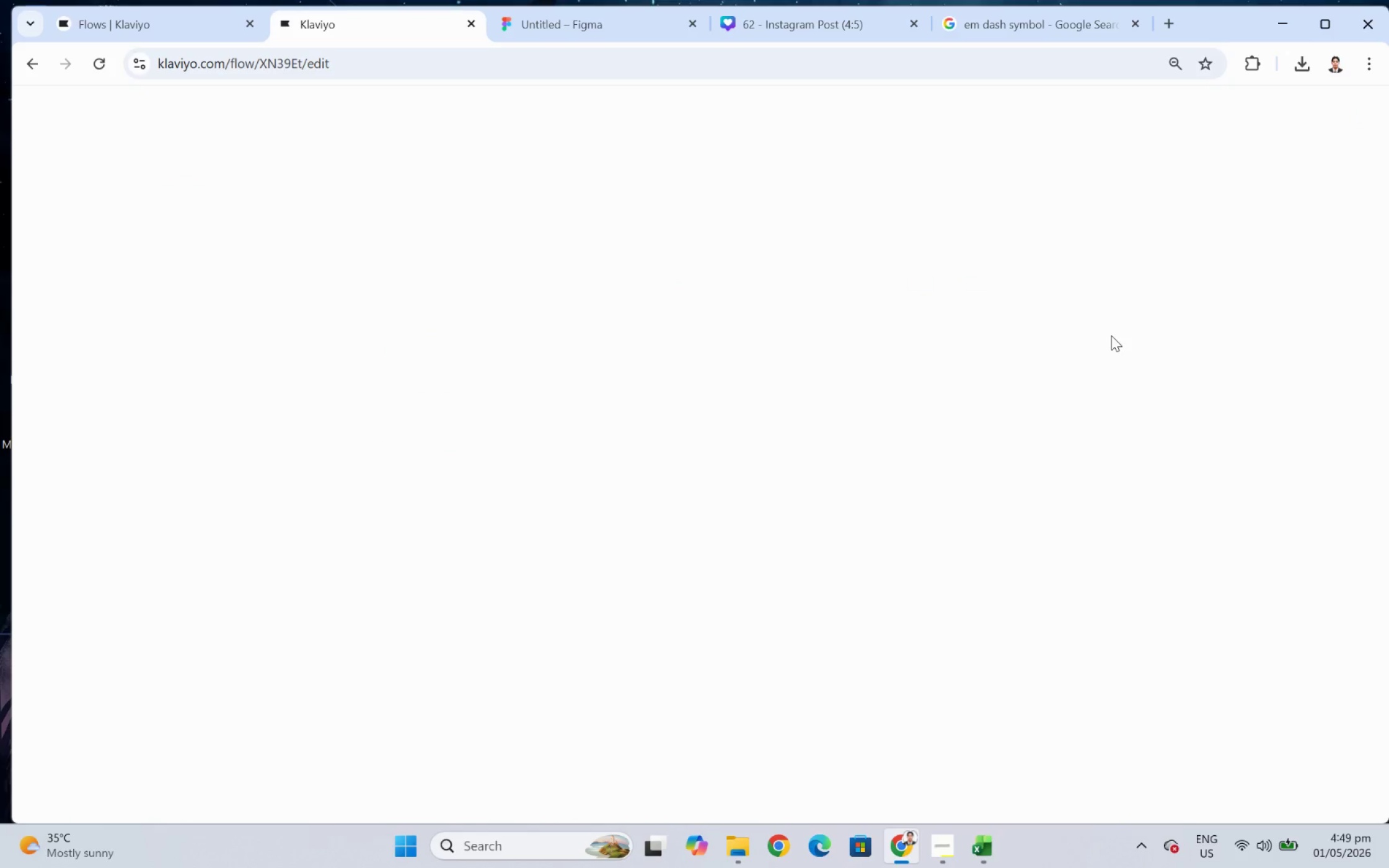 
scroll: coordinate [956, 526], scroll_direction: down, amount: 9.0
 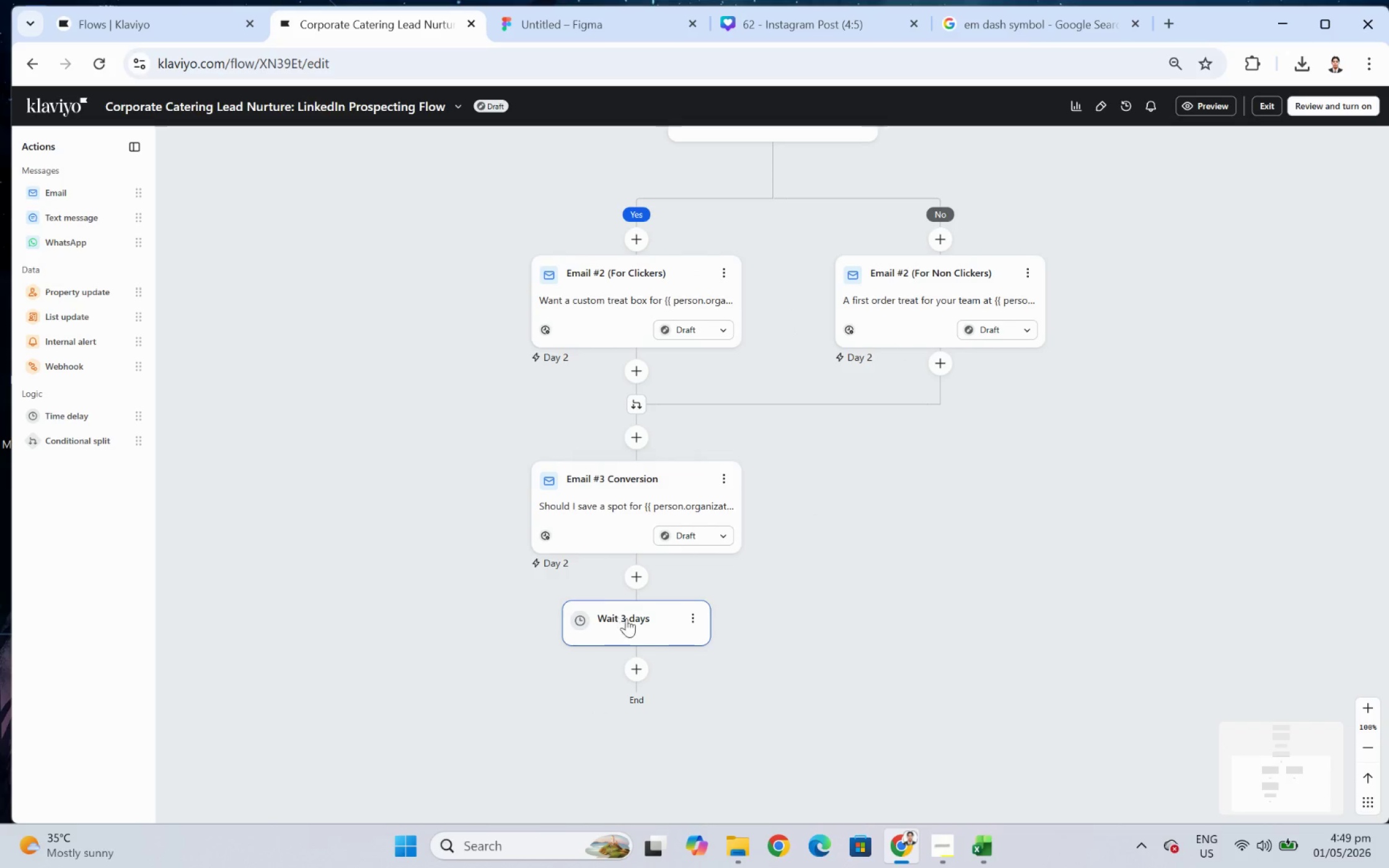 
left_click_drag(start_coordinate=[658, 612], to_coordinate=[664, 444])
 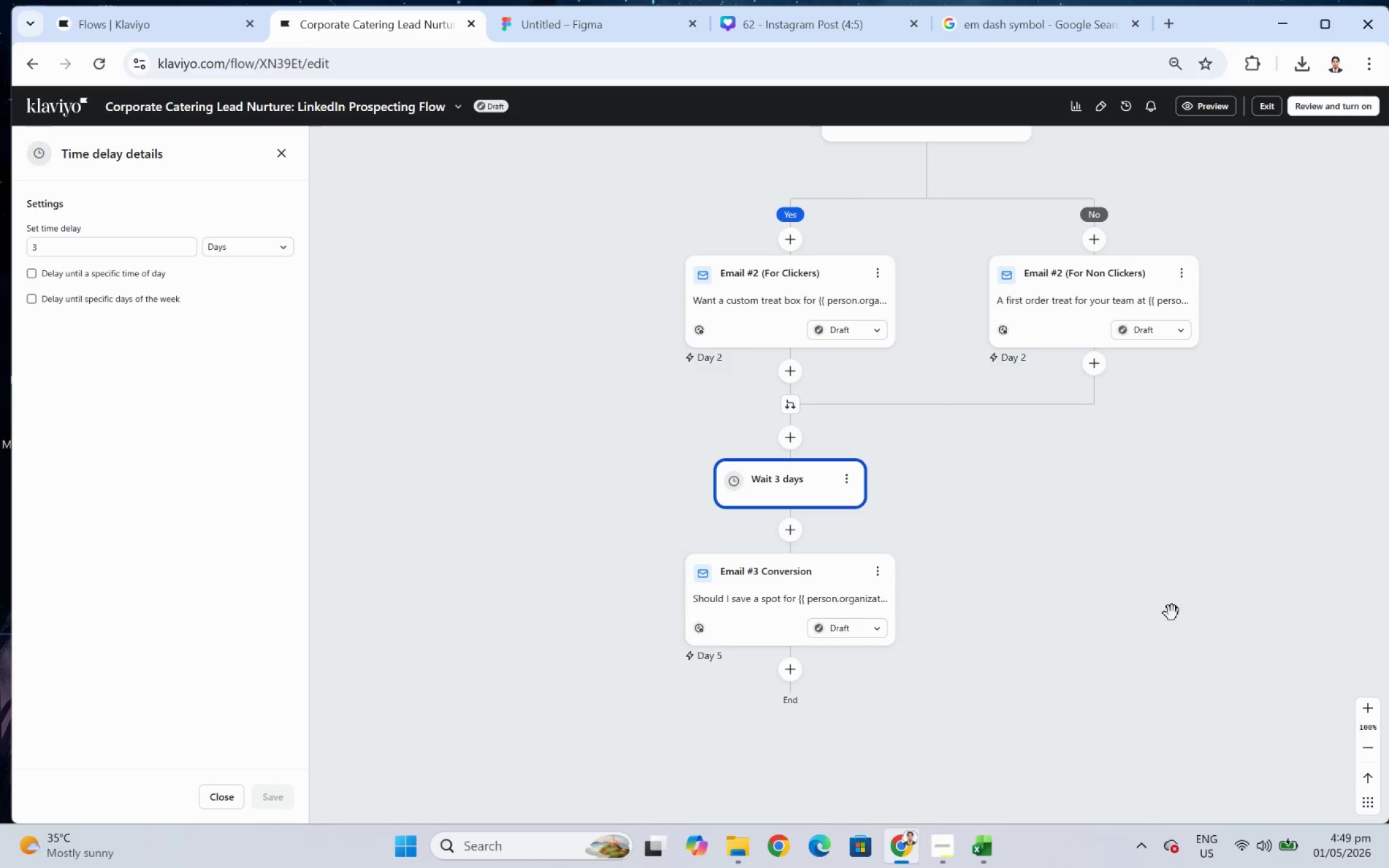 
left_click([1204, 706])
 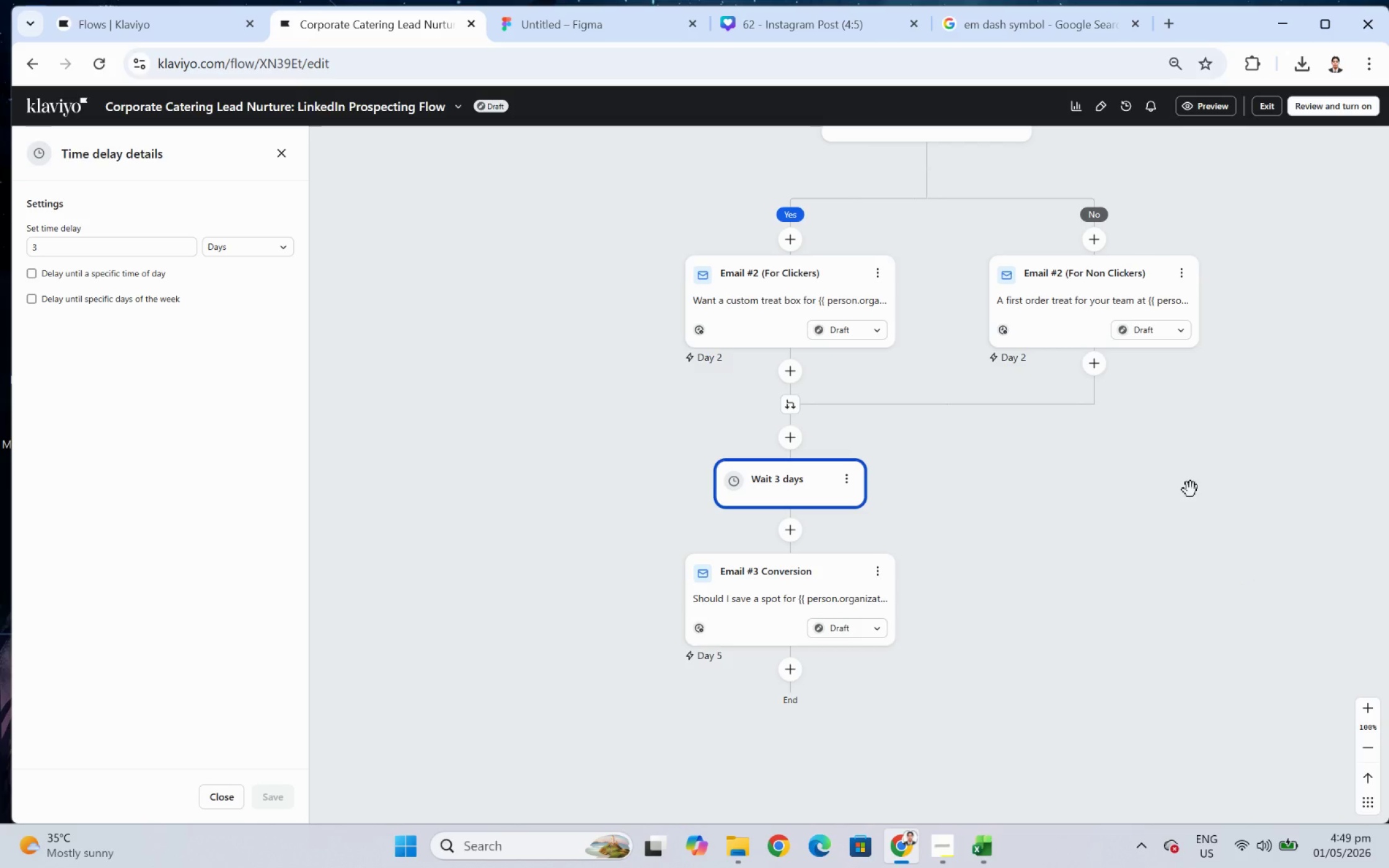 
scroll: coordinate [1223, 460], scroll_direction: down, amount: 1.0
 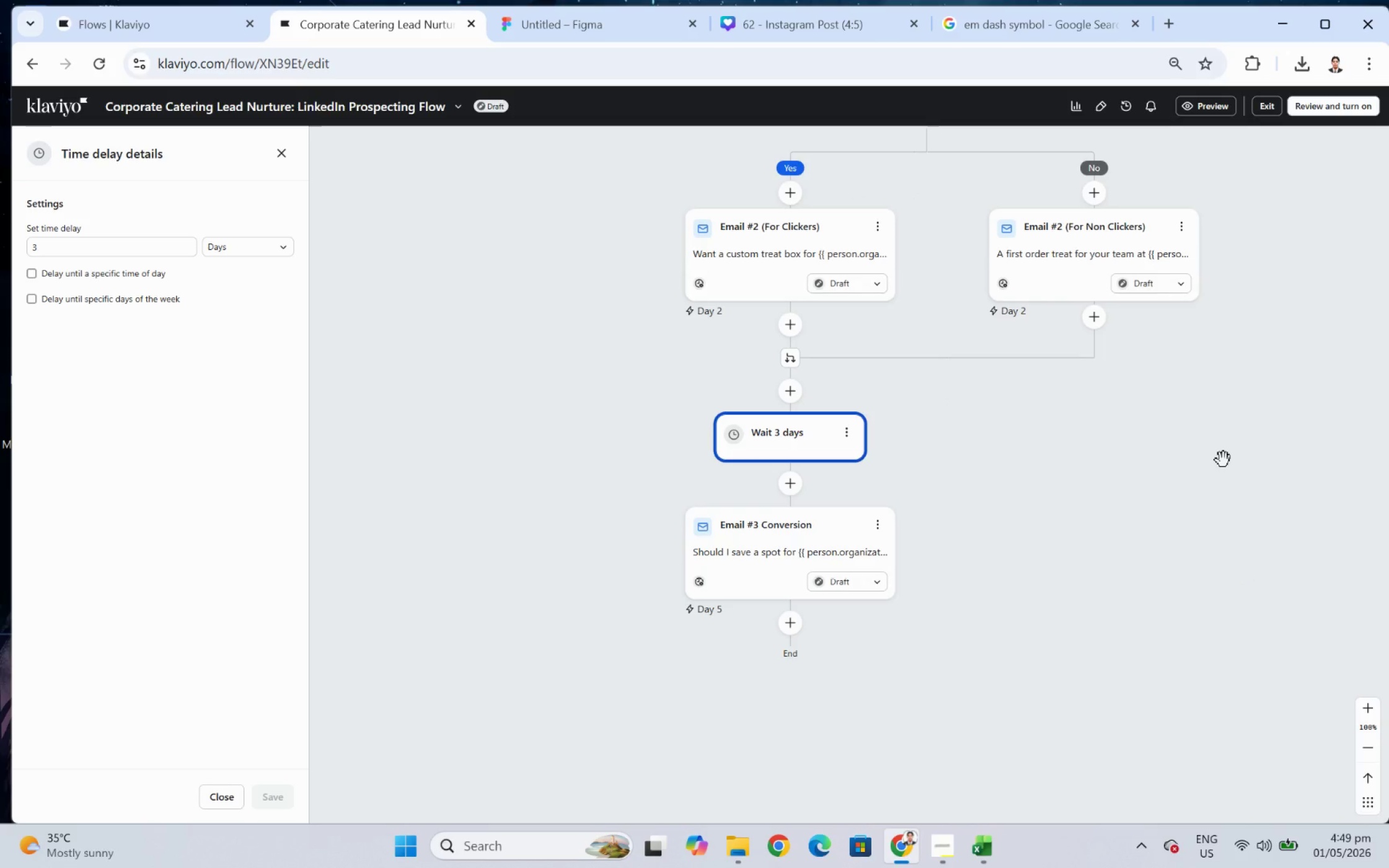 
scroll: coordinate [1223, 460], scroll_direction: up, amount: 2.0
 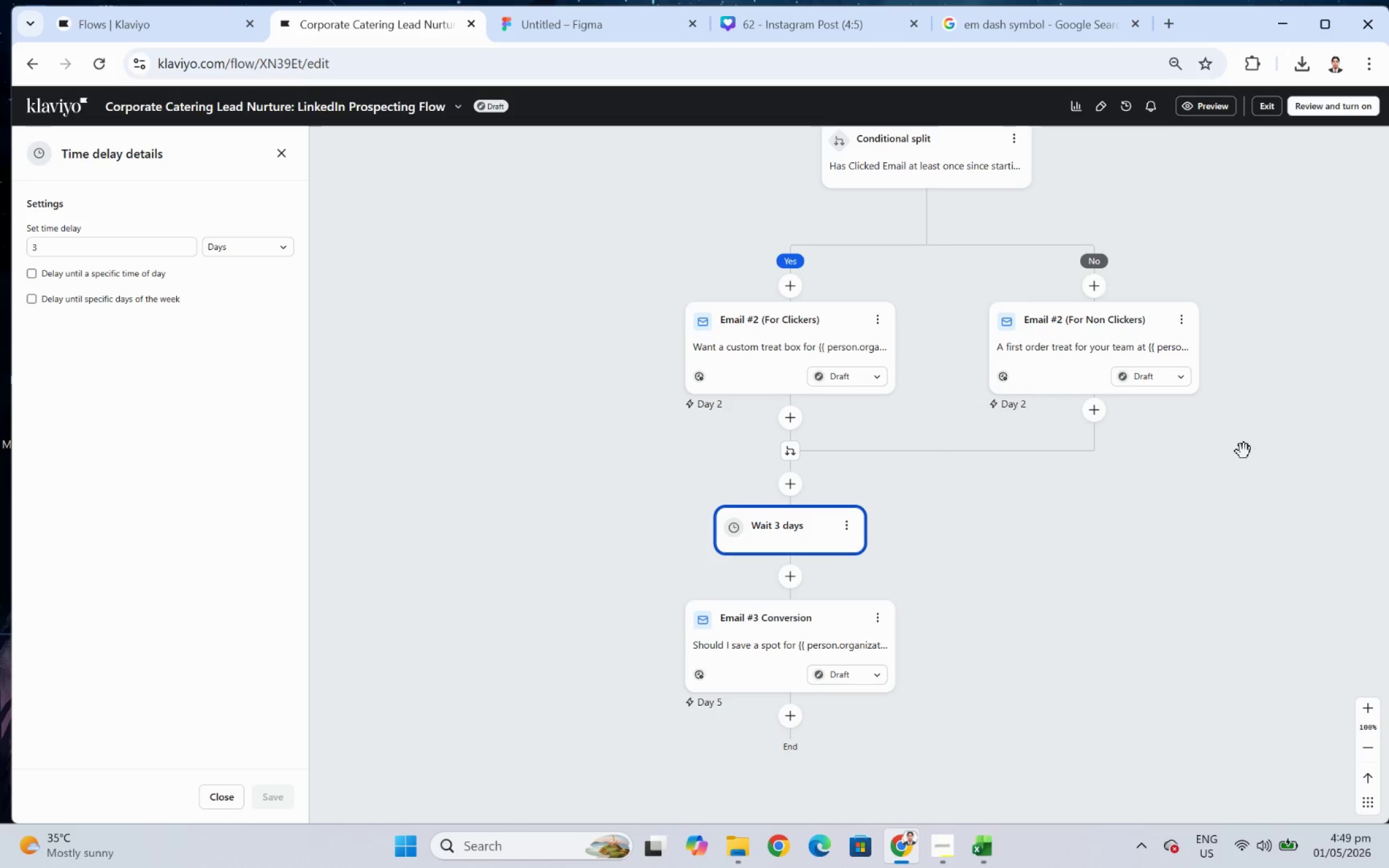 
left_click_drag(start_coordinate=[1243, 451], to_coordinate=[1169, 698])
 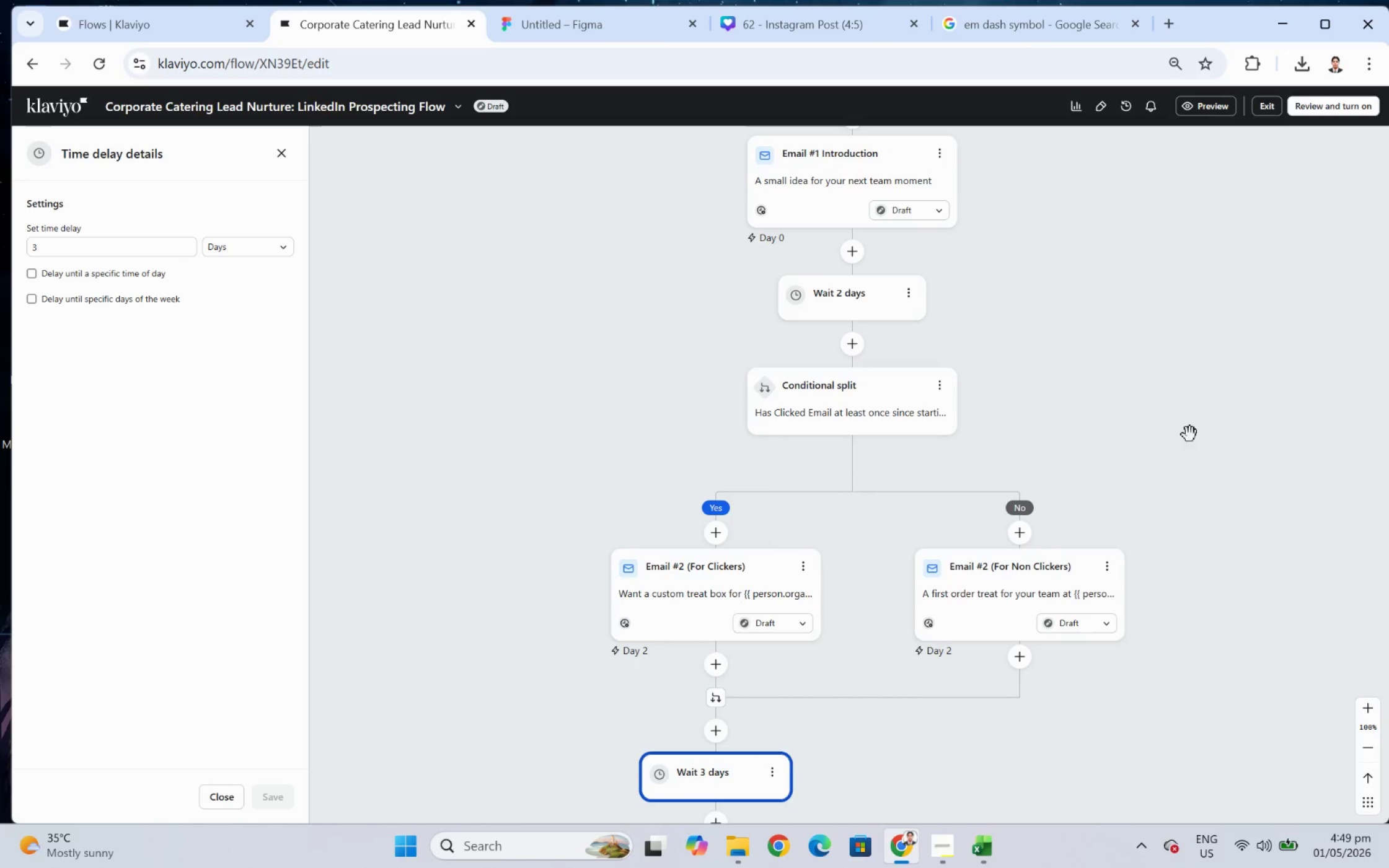 
left_click_drag(start_coordinate=[1184, 423], to_coordinate=[1257, 533])
 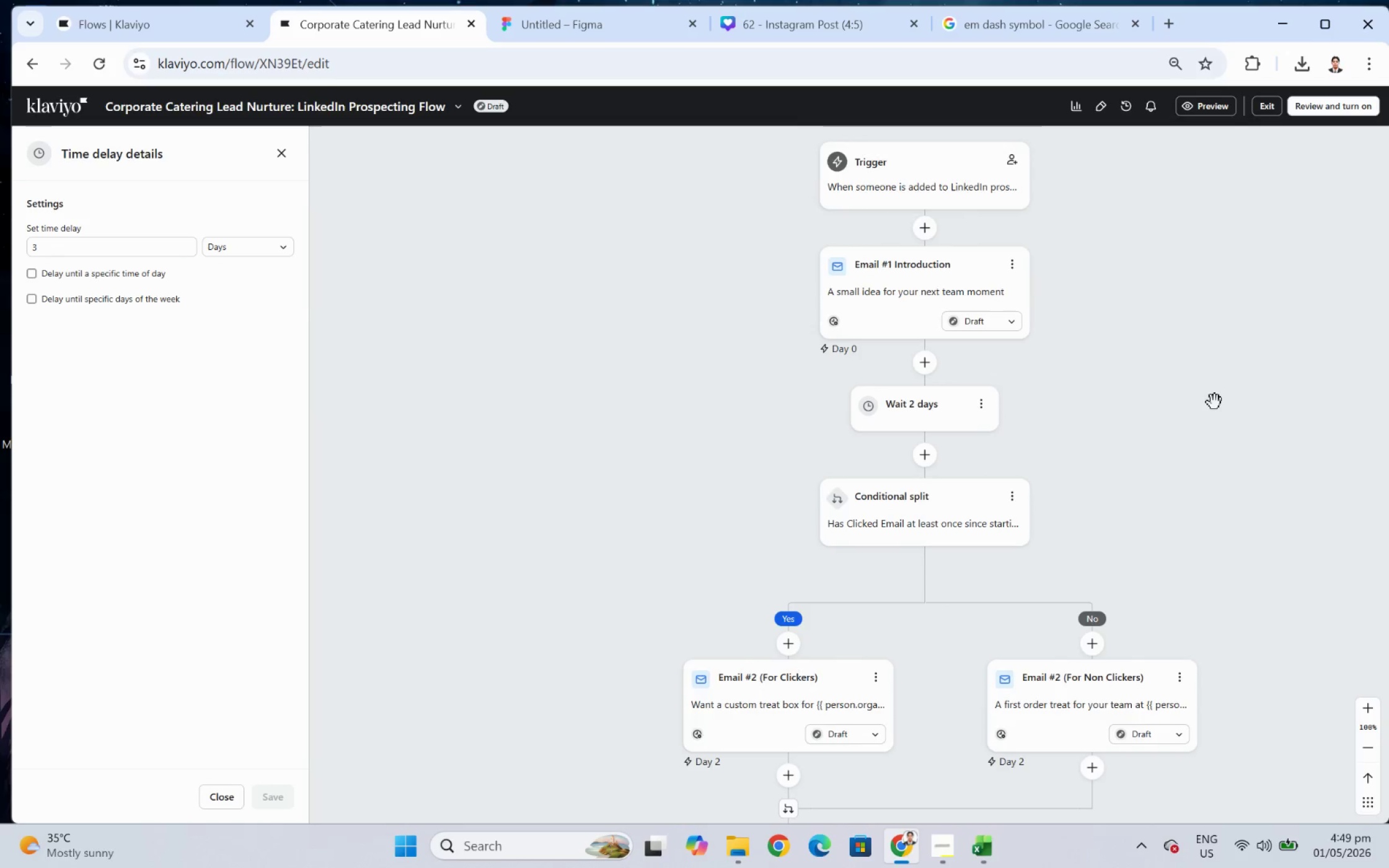 
left_click_drag(start_coordinate=[1214, 401], to_coordinate=[1188, 470])
 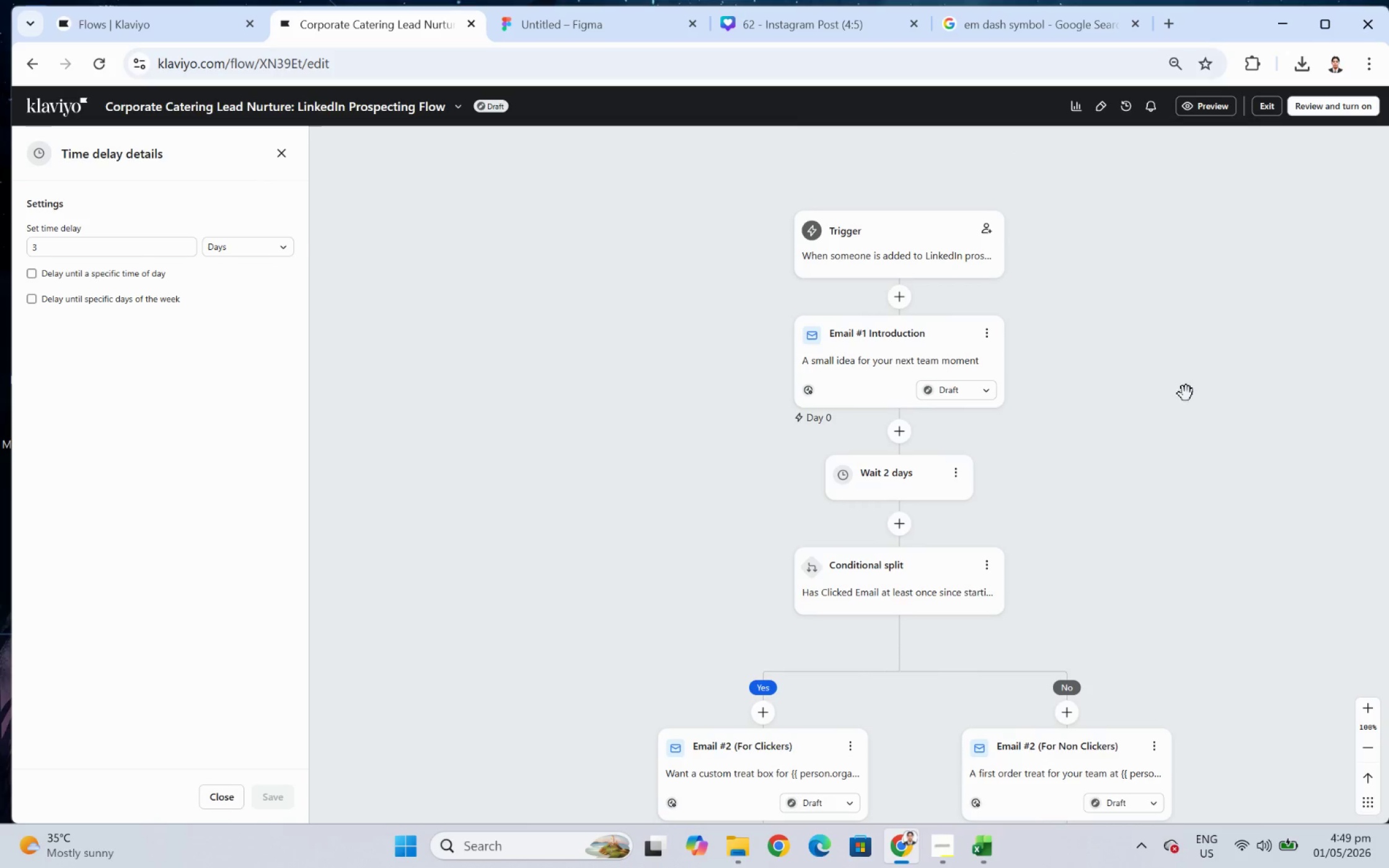 
scroll: coordinate [1186, 400], scroll_direction: down, amount: 5.0
 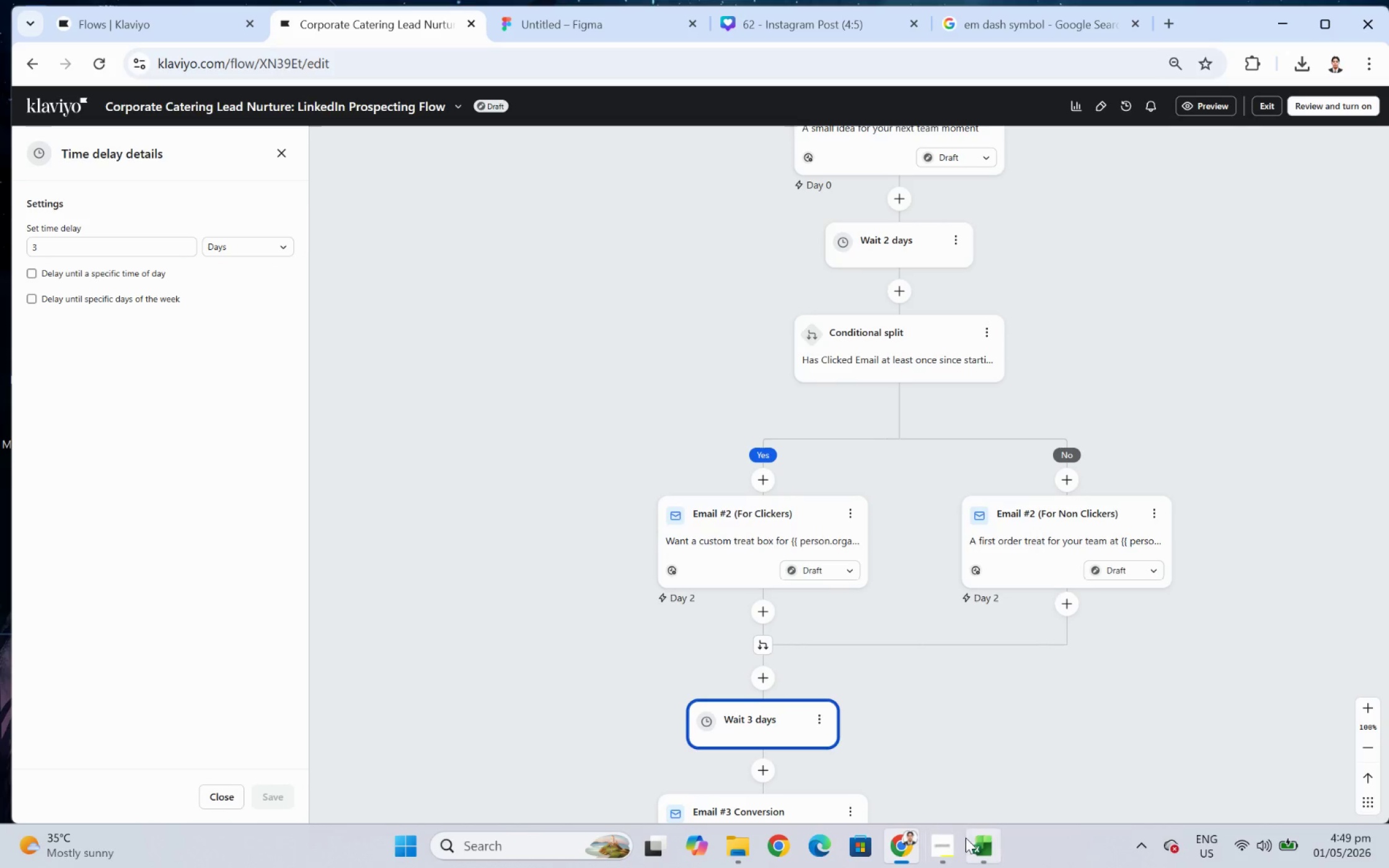 
left_click([945, 841])